 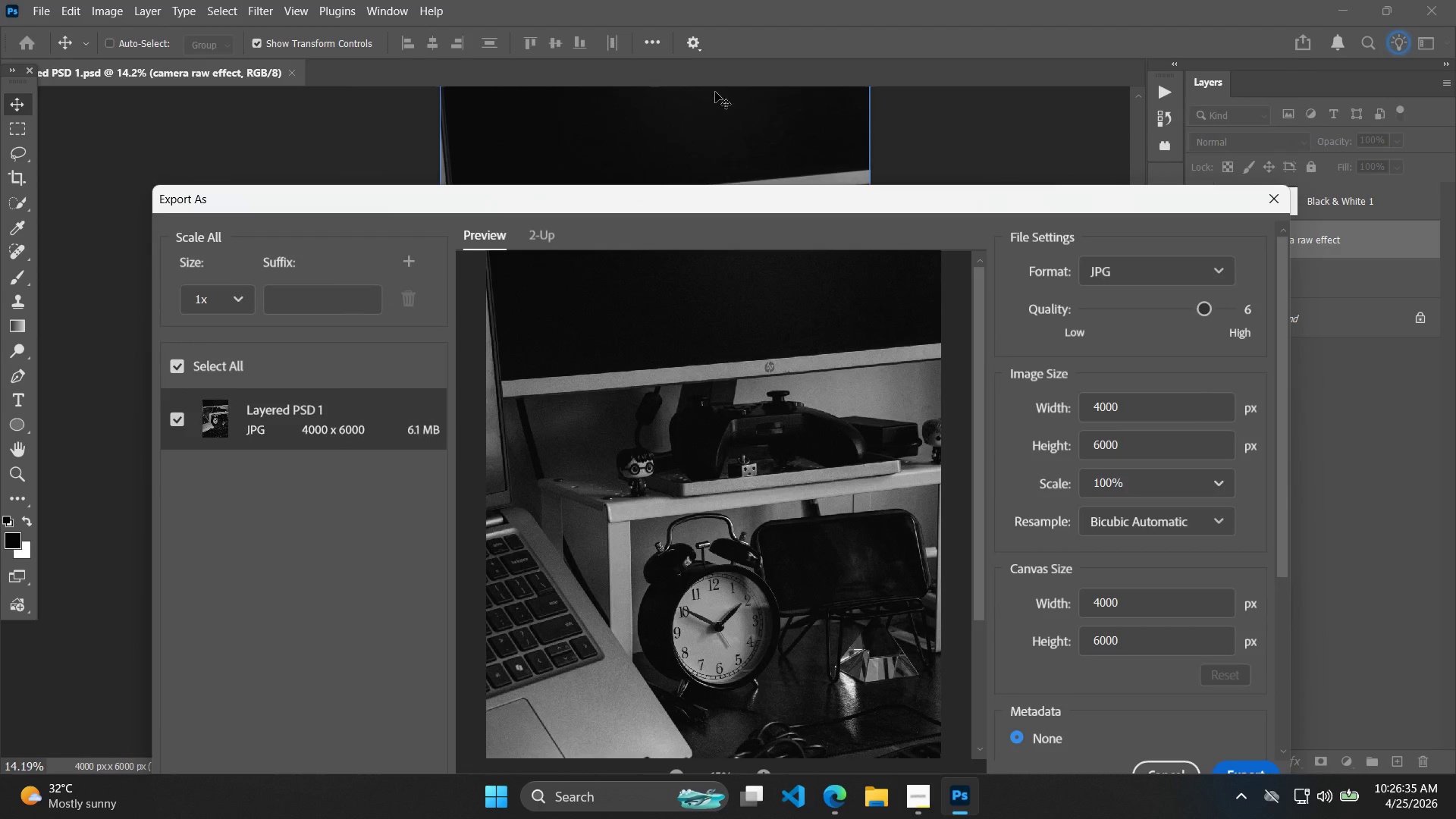 
left_click_drag(start_coordinate=[726, 208], to_coordinate=[0, 315])
 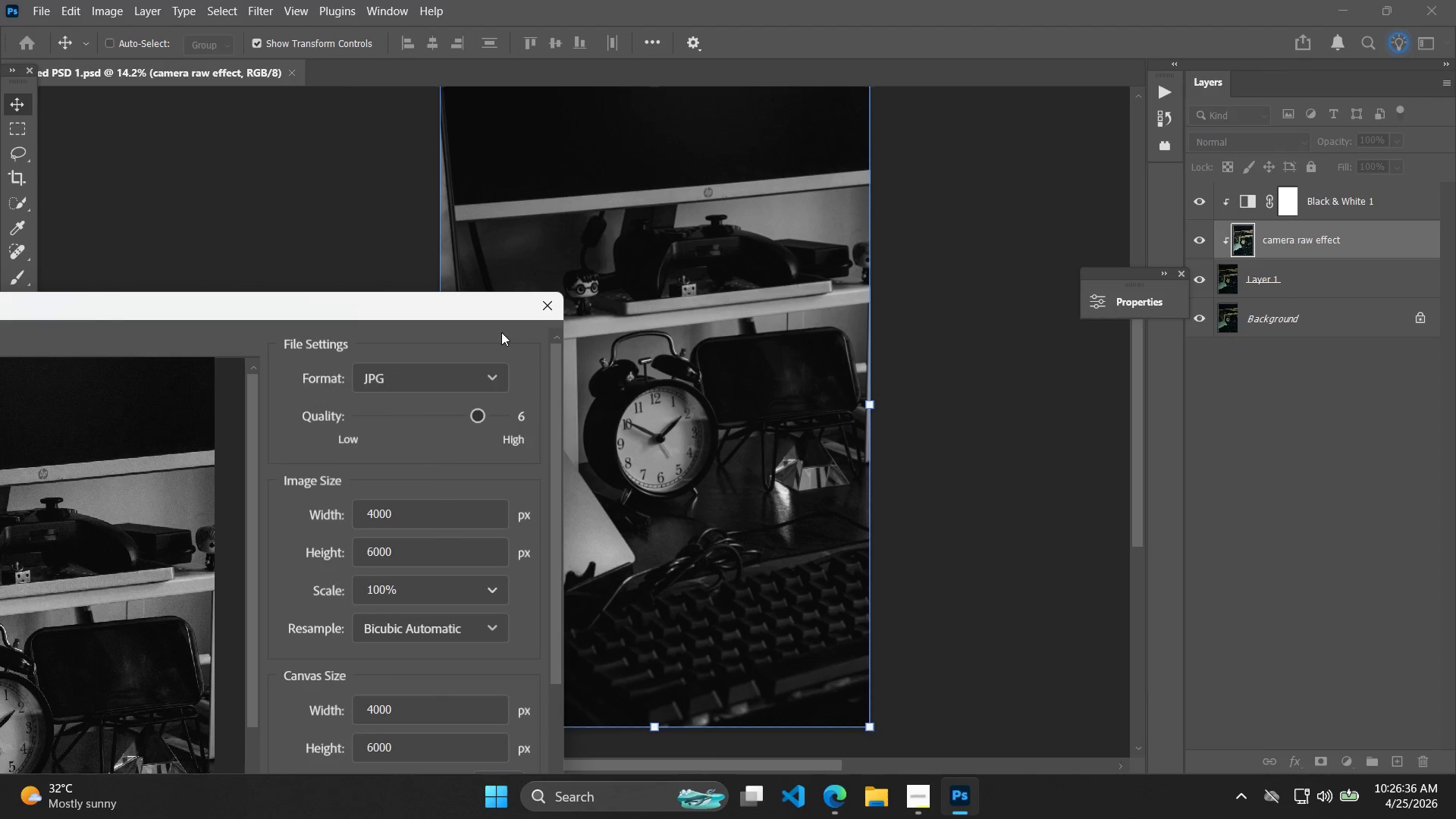 
left_click([558, 300])
 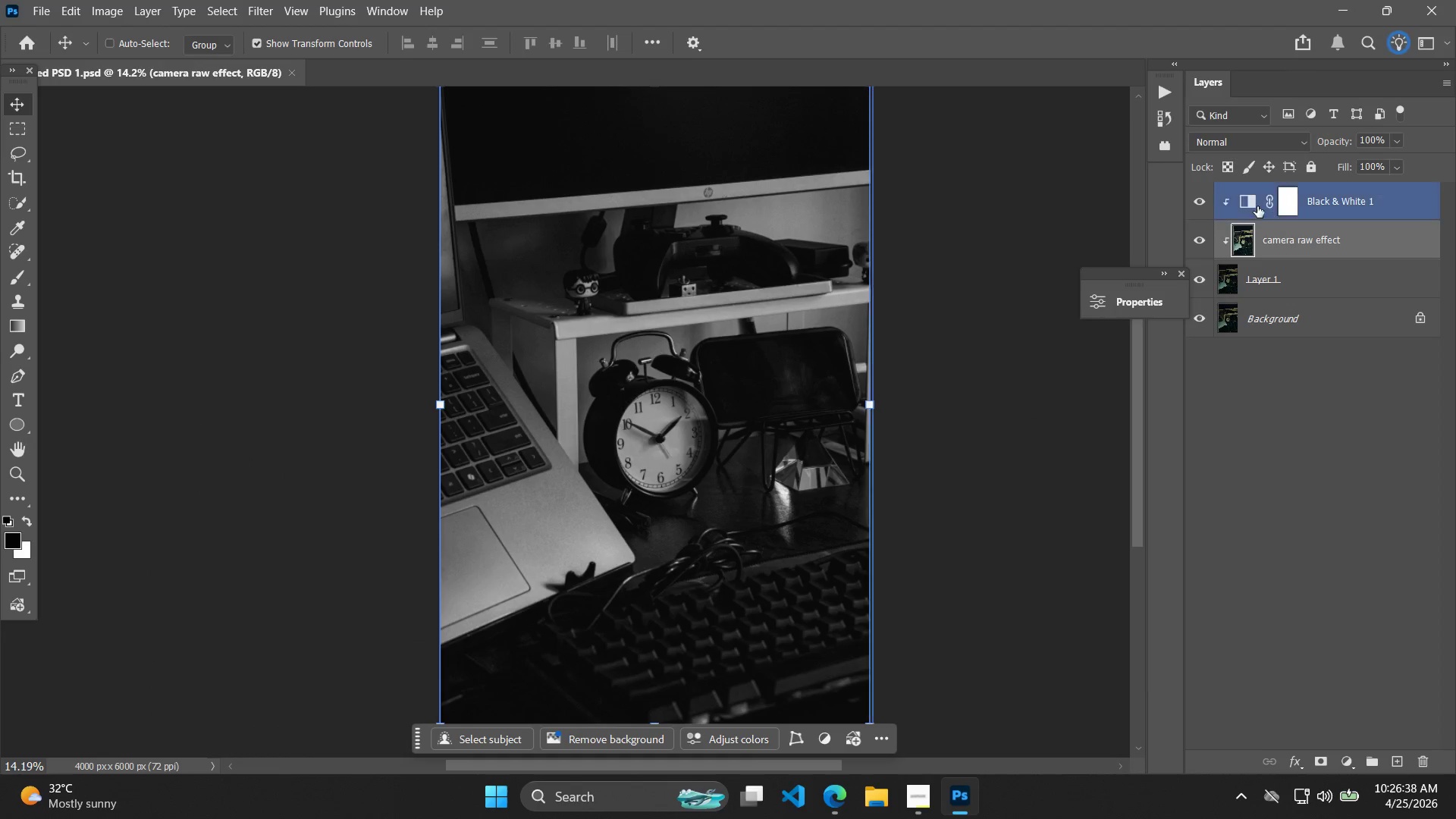 
double_click([1255, 205])
 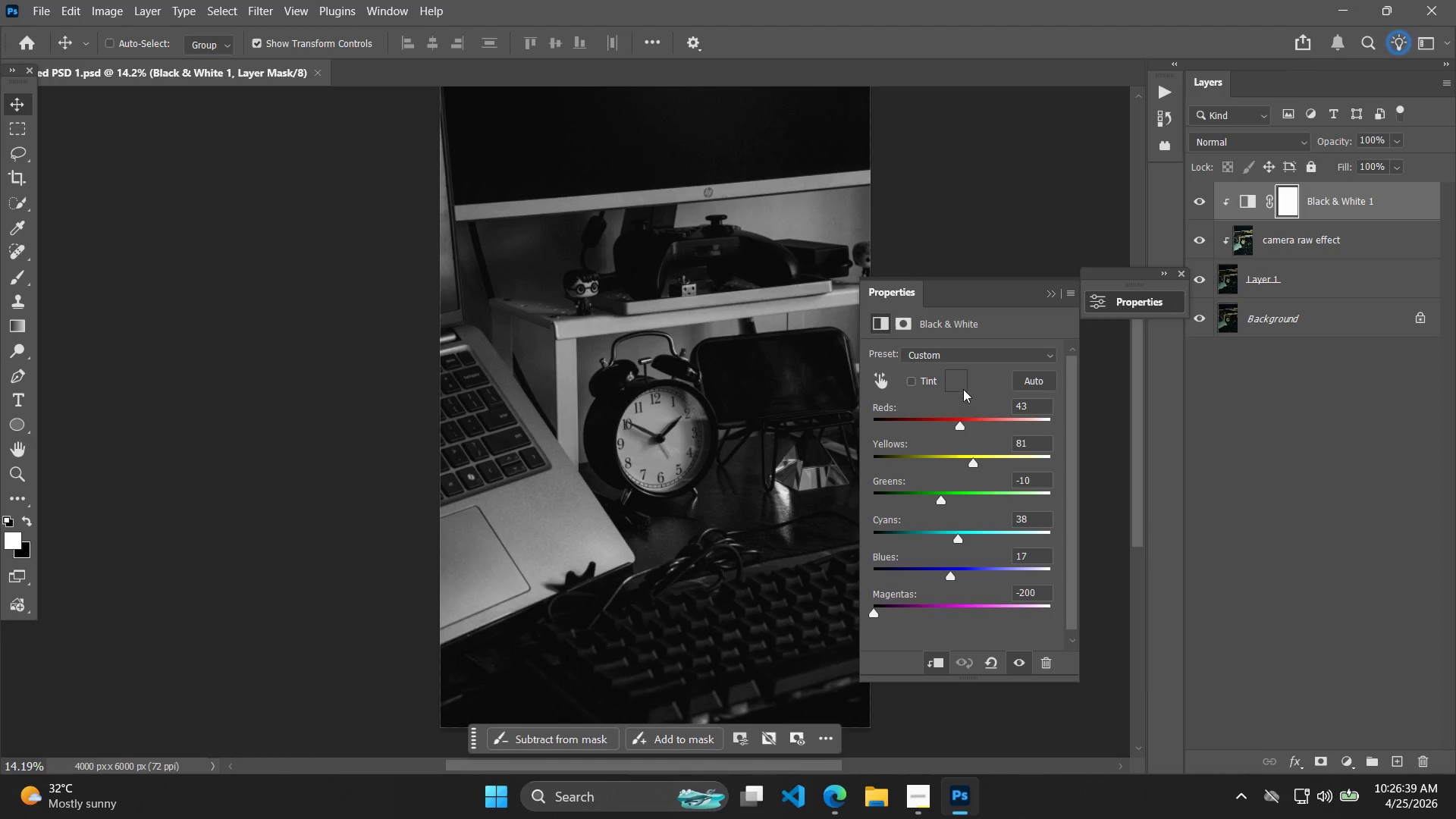 
left_click([1043, 173])
 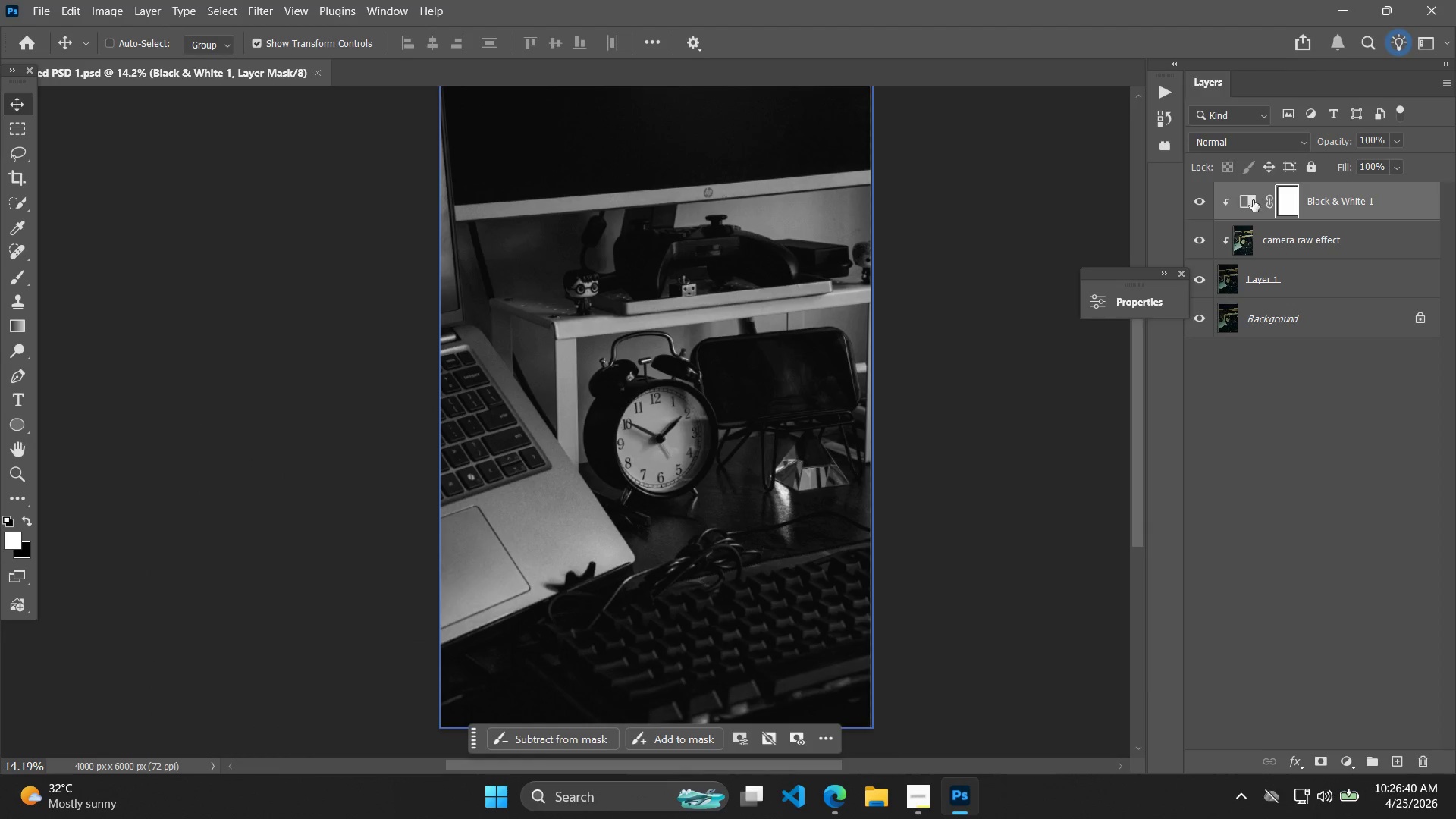 
double_click([1253, 200])
 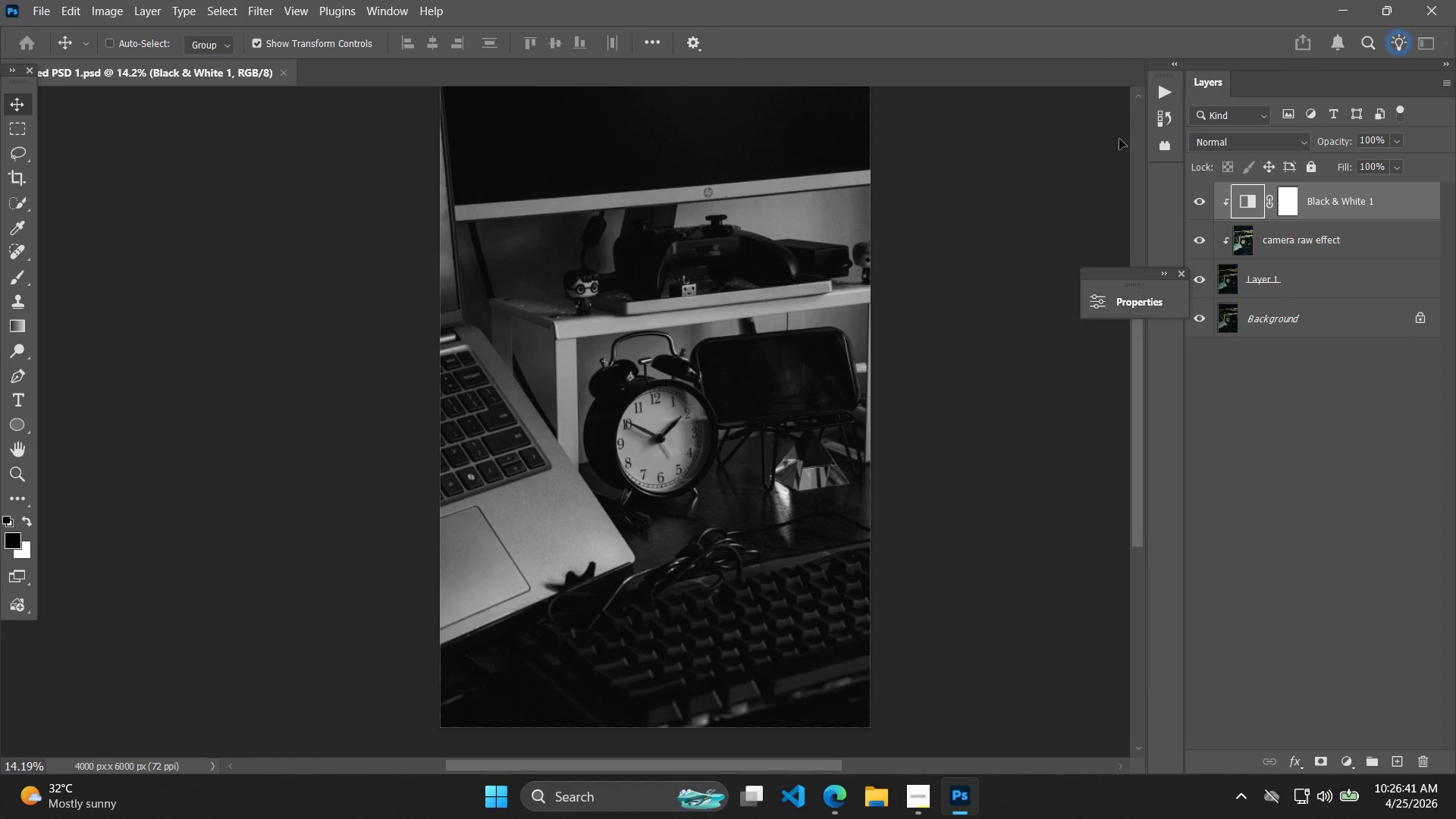 
double_click([1286, 259])
 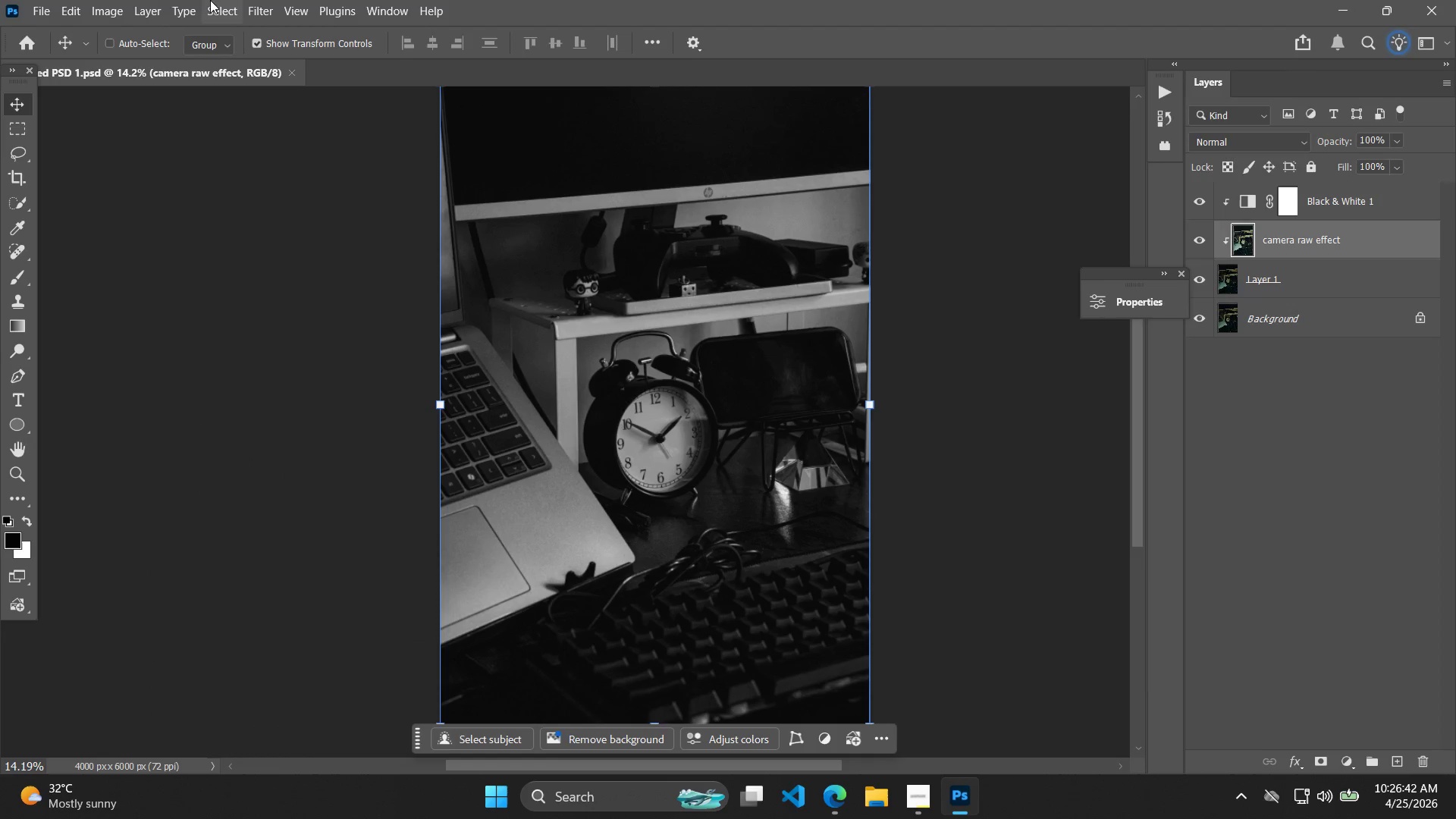 
left_click([141, 11])
 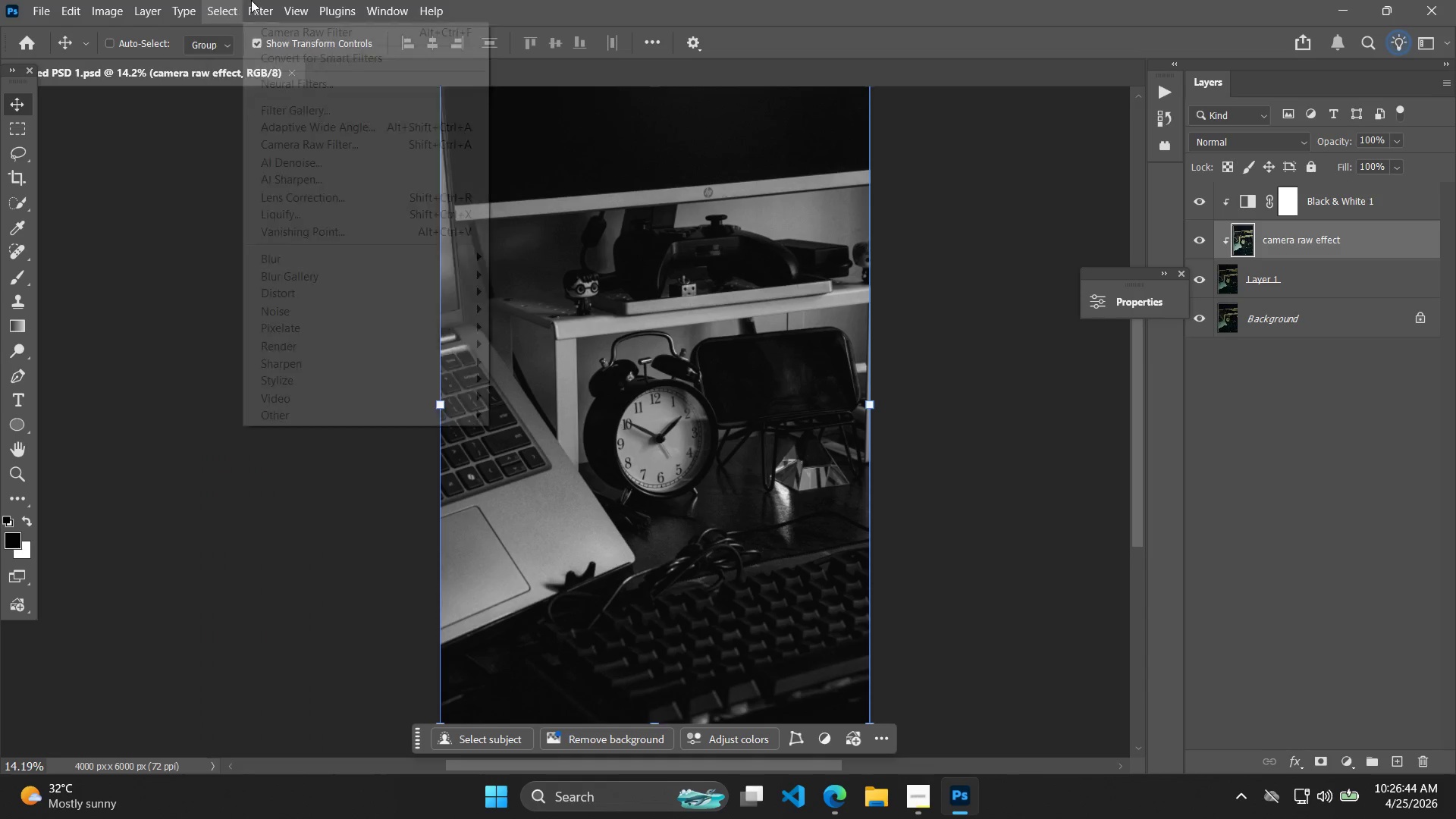 
left_click([255, 0])
 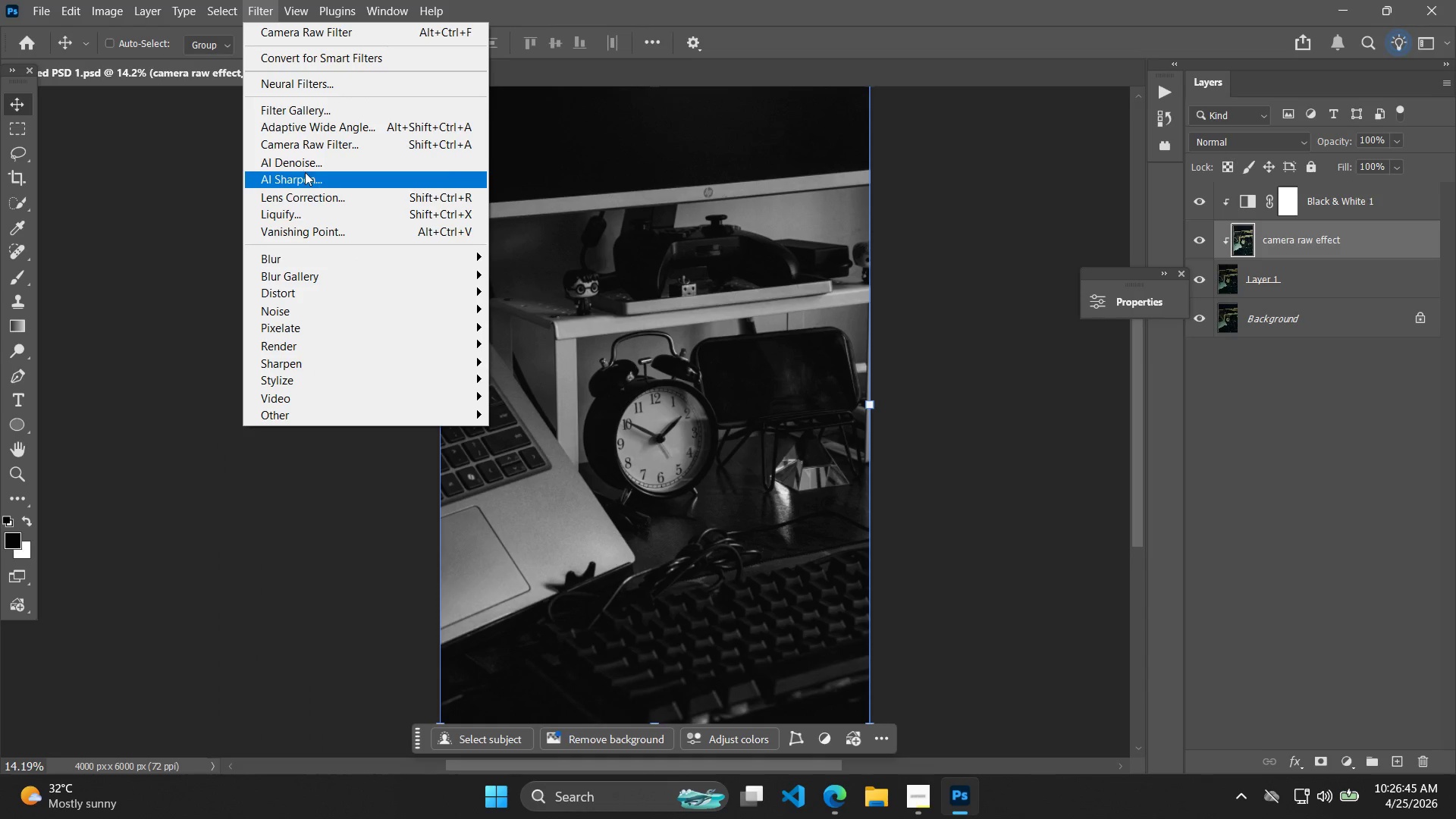 
left_click([311, 153])
 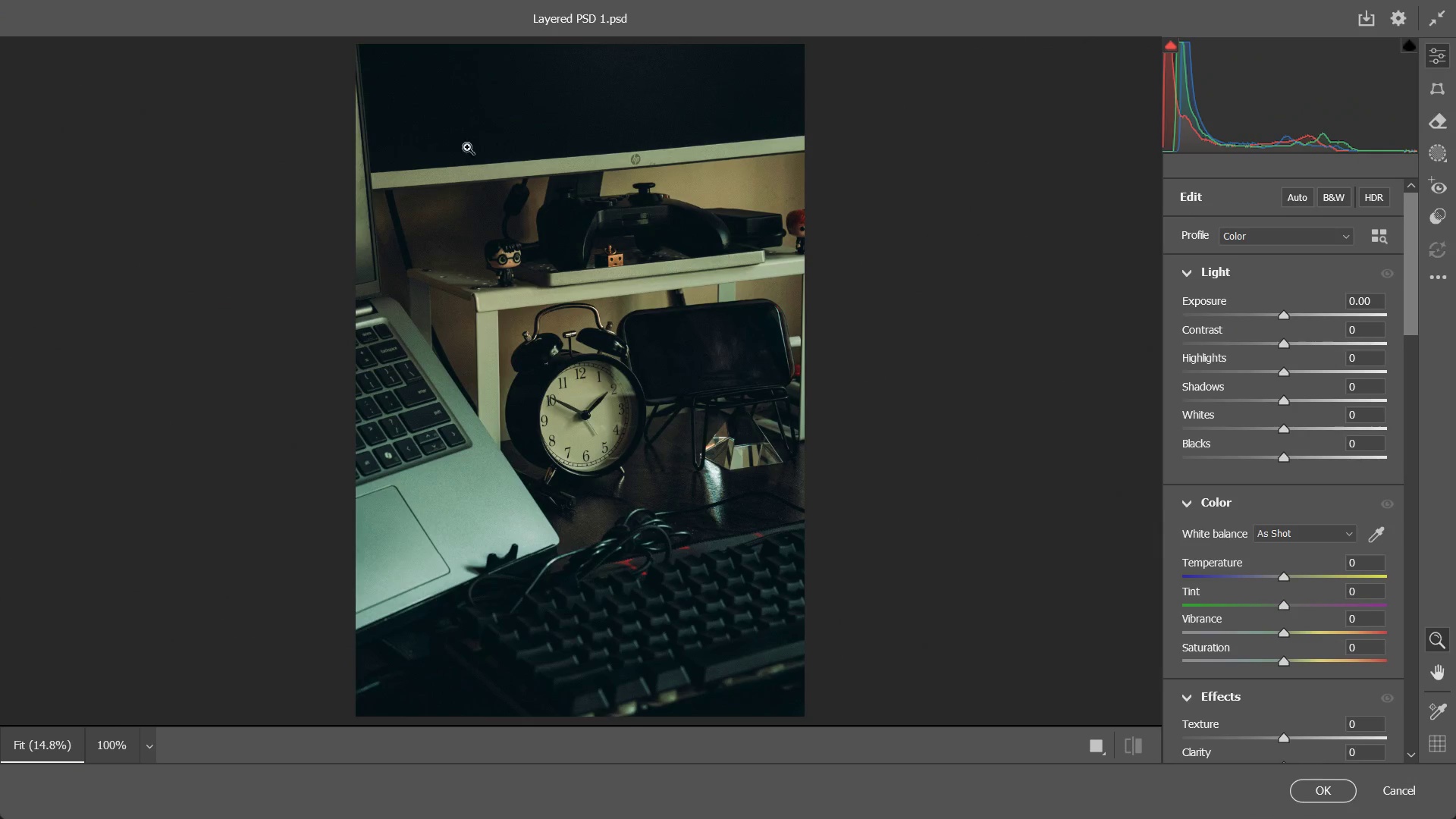 
scroll: coordinate [1295, 613], scroll_direction: down, amount: 6.0
 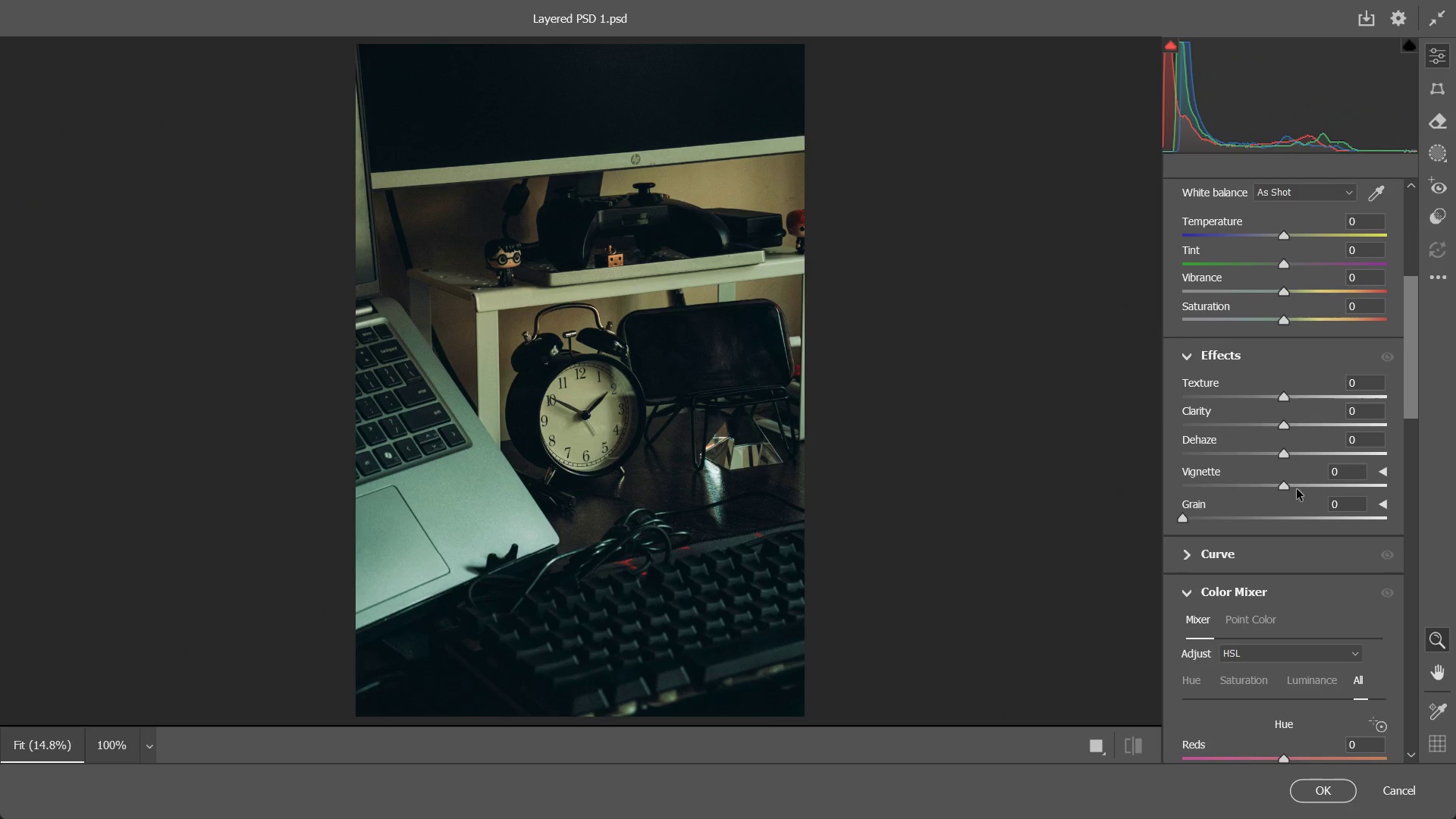 
left_click_drag(start_coordinate=[1288, 486], to_coordinate=[1252, 494])
 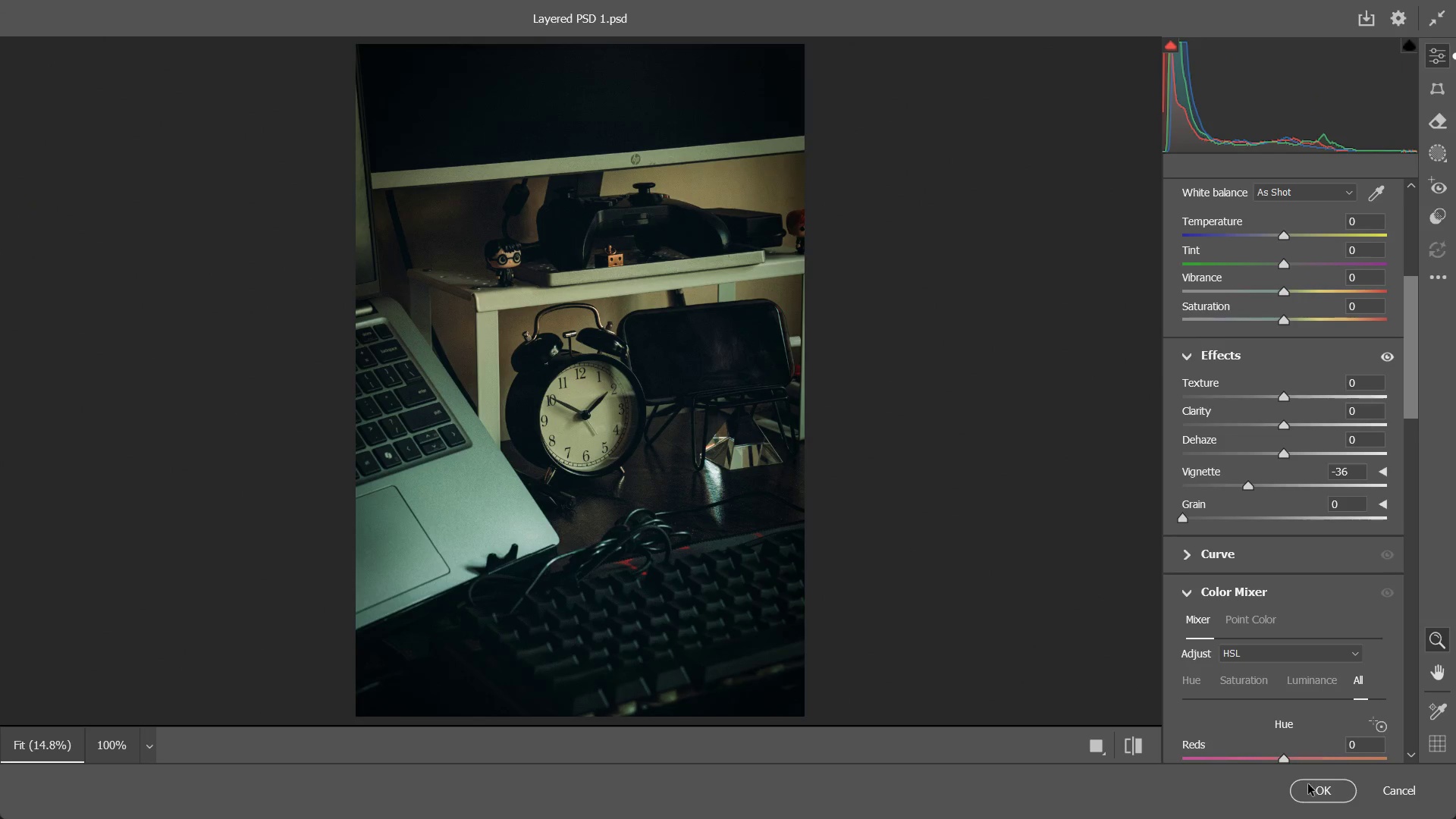 
left_click([1299, 795])
 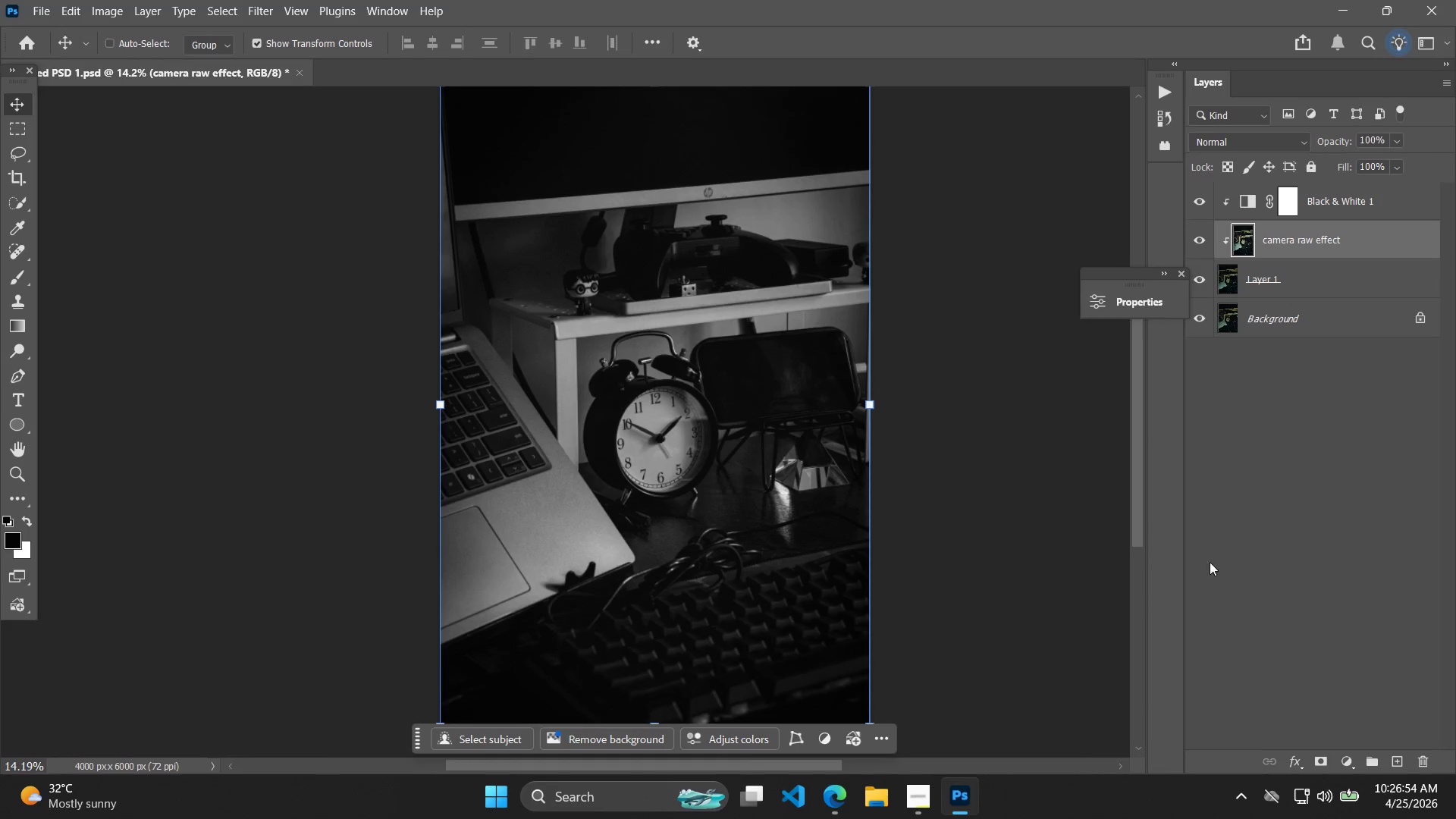 
left_click([1151, 521])
 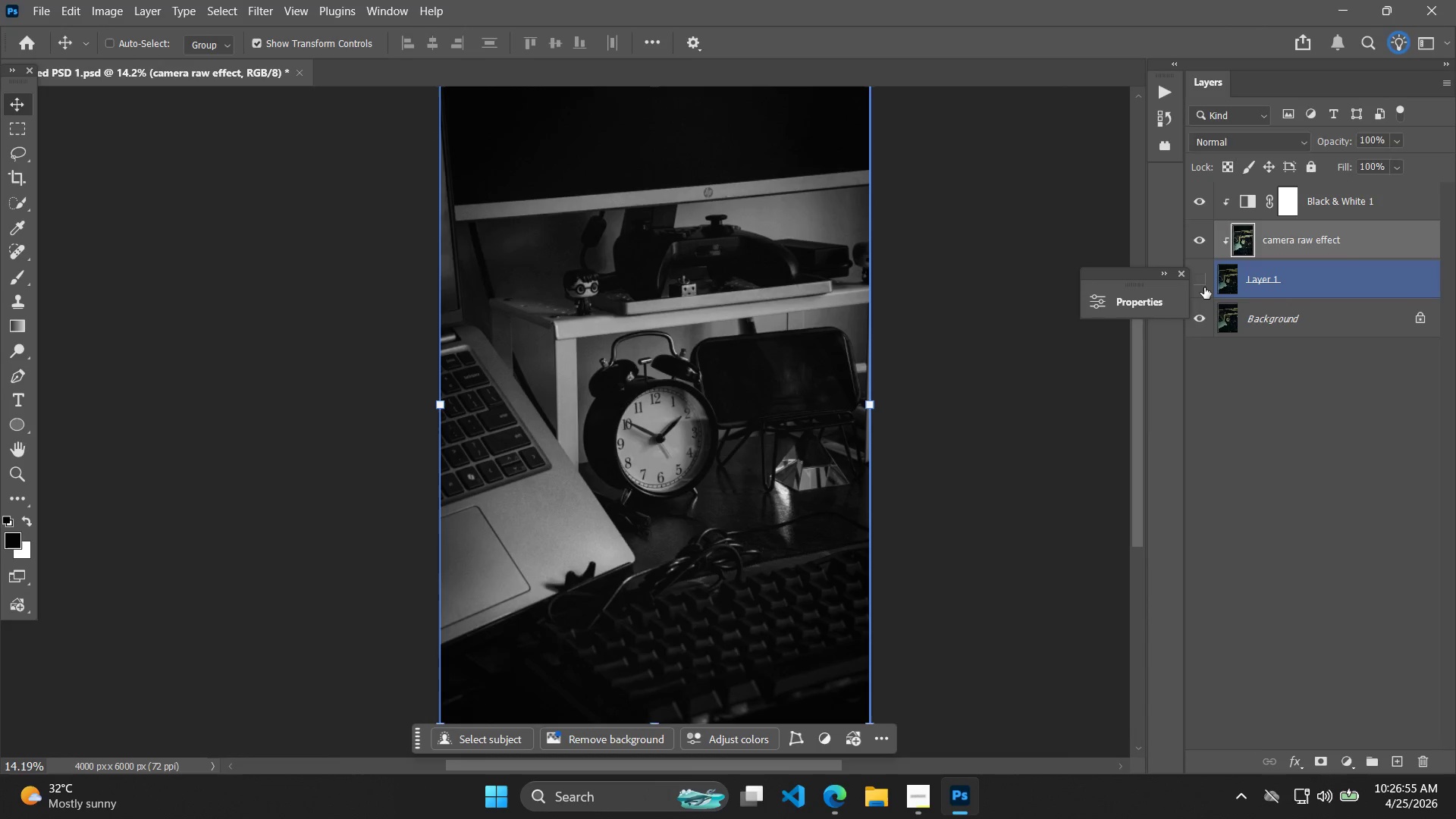 
double_click([1204, 287])
 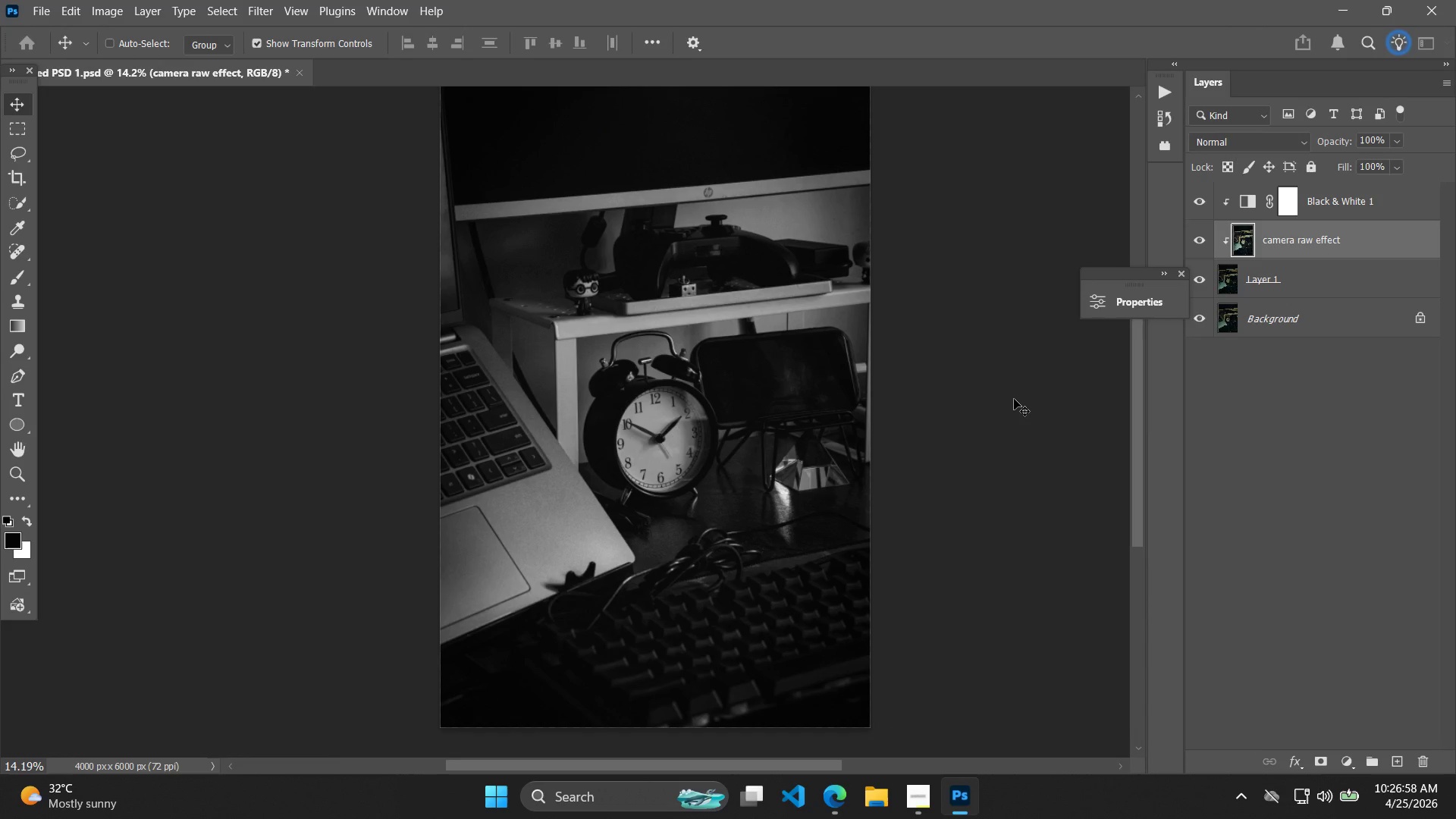 
left_click([1014, 399])
 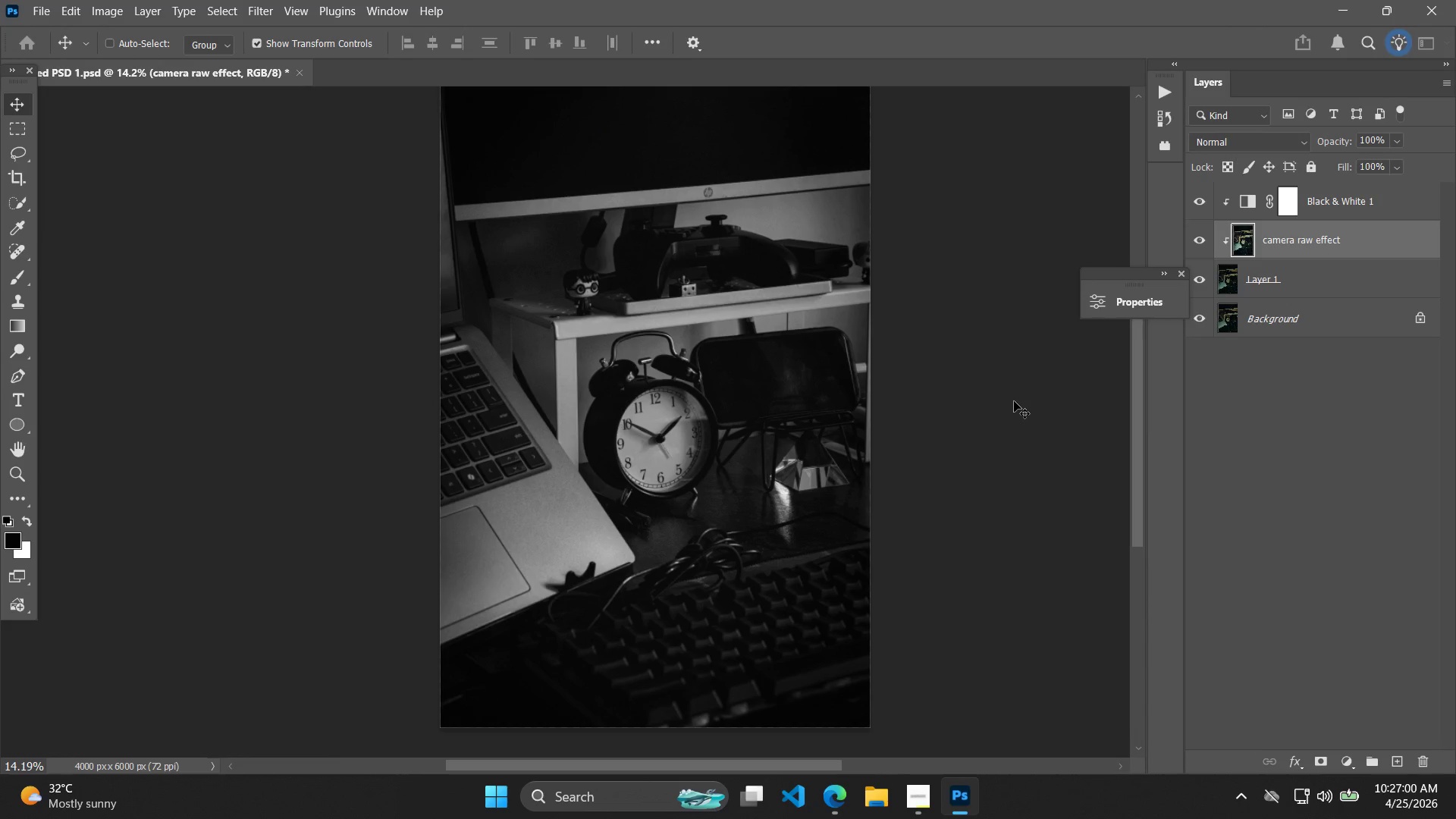 
hold_key(key=ControlLeft, duration=0.97)
 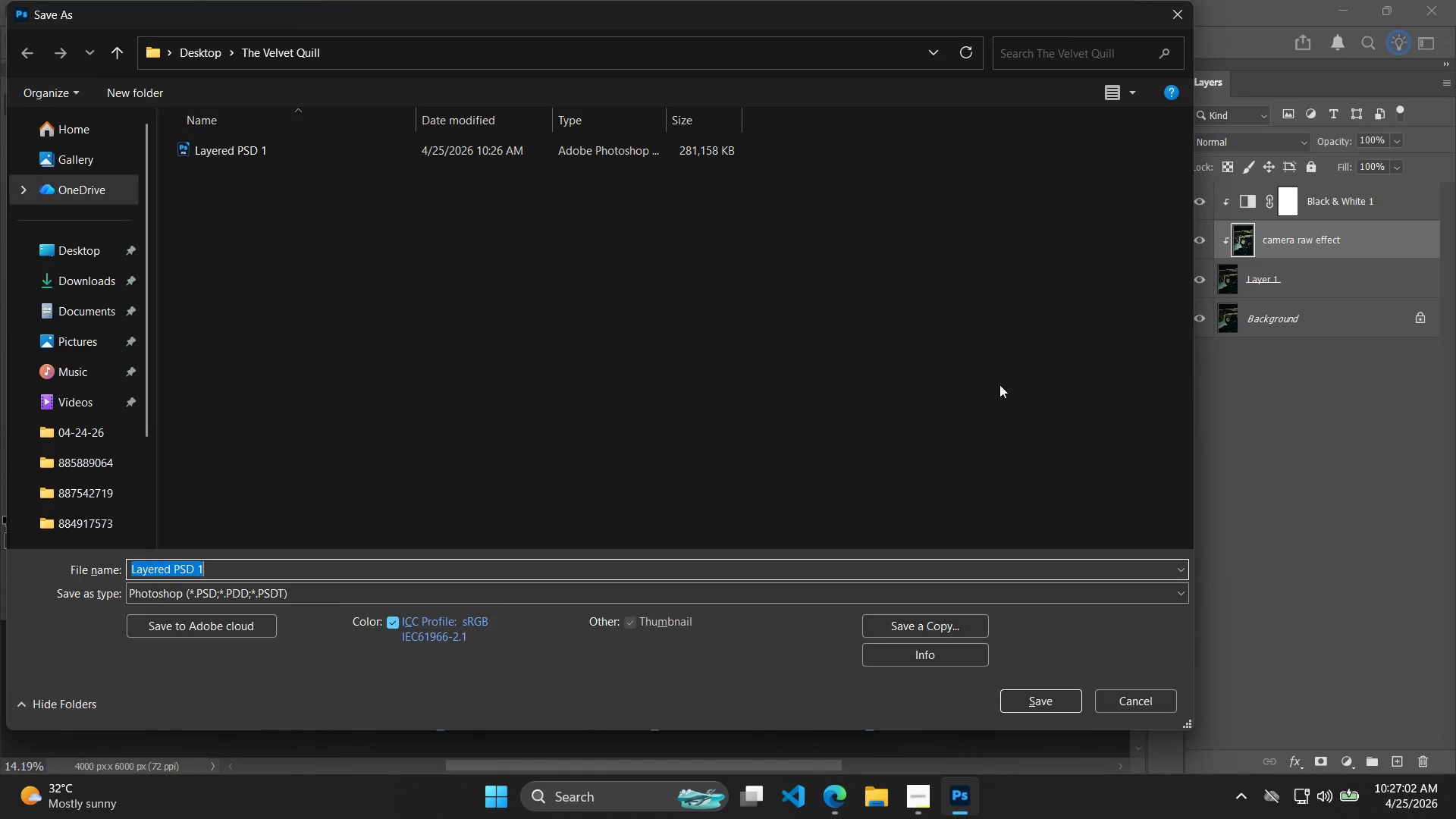 
hold_key(key=ShiftLeft, duration=0.77)